 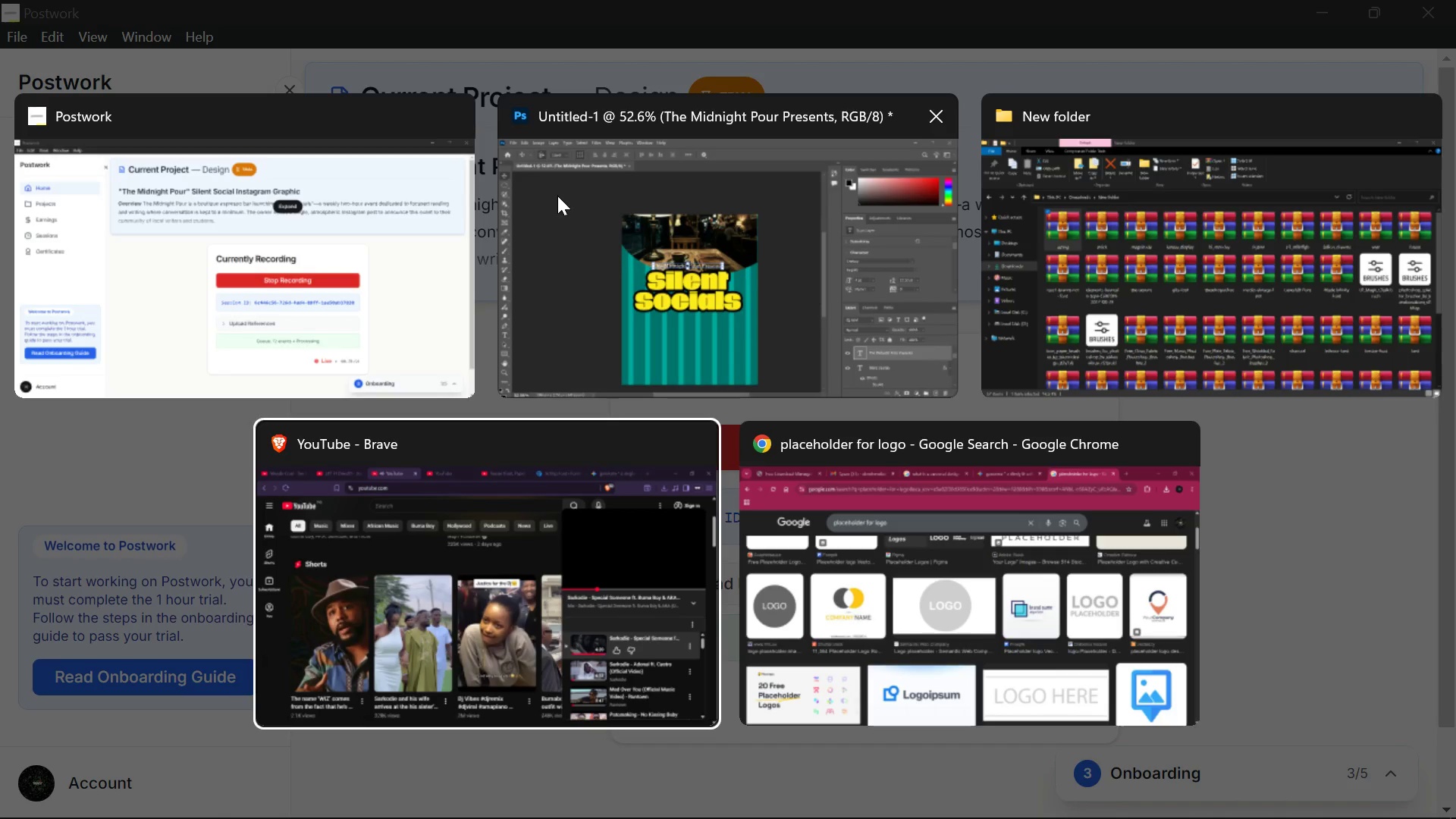 
key(Alt+Tab)
 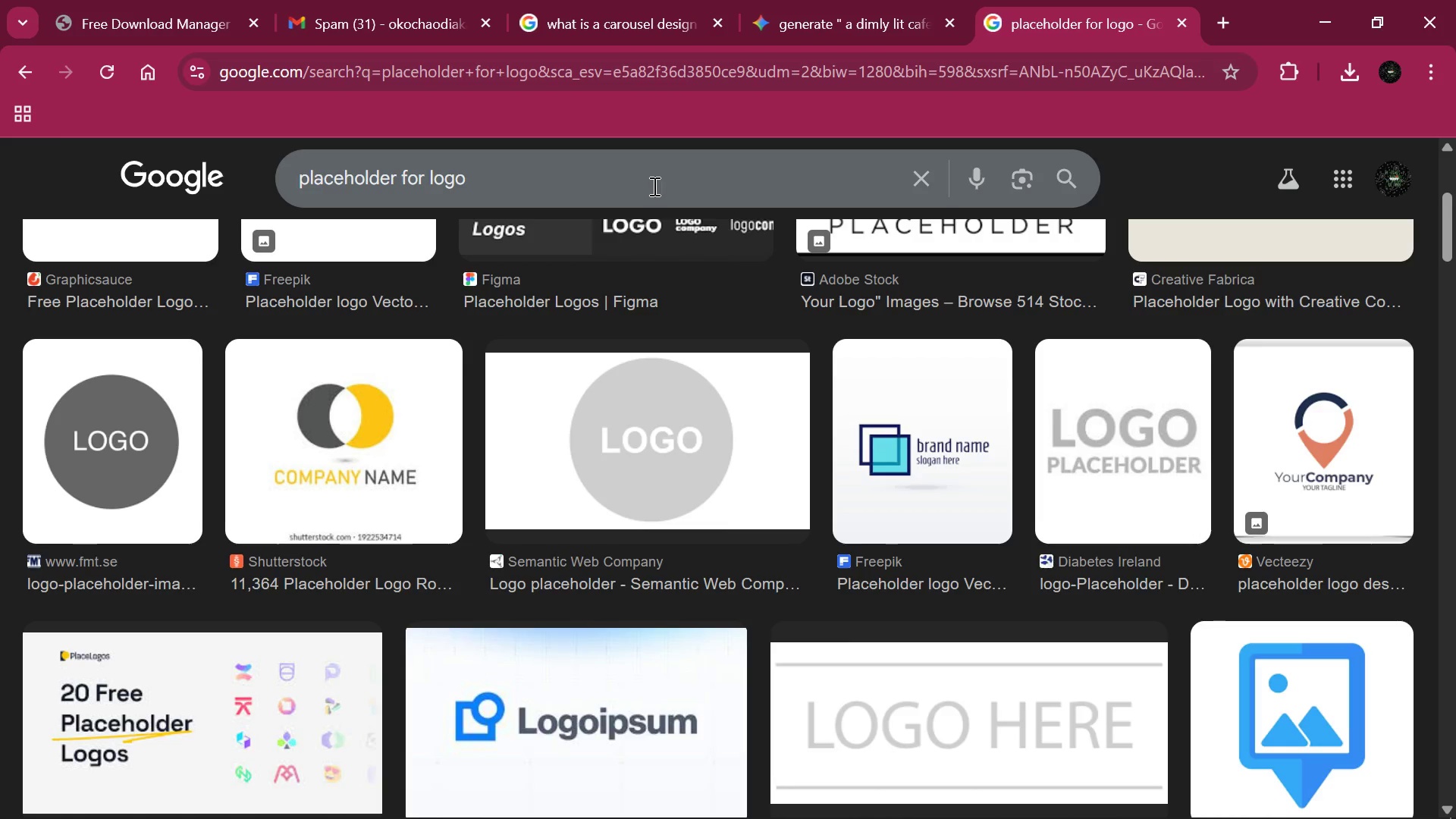 
double_click([654, 187])
 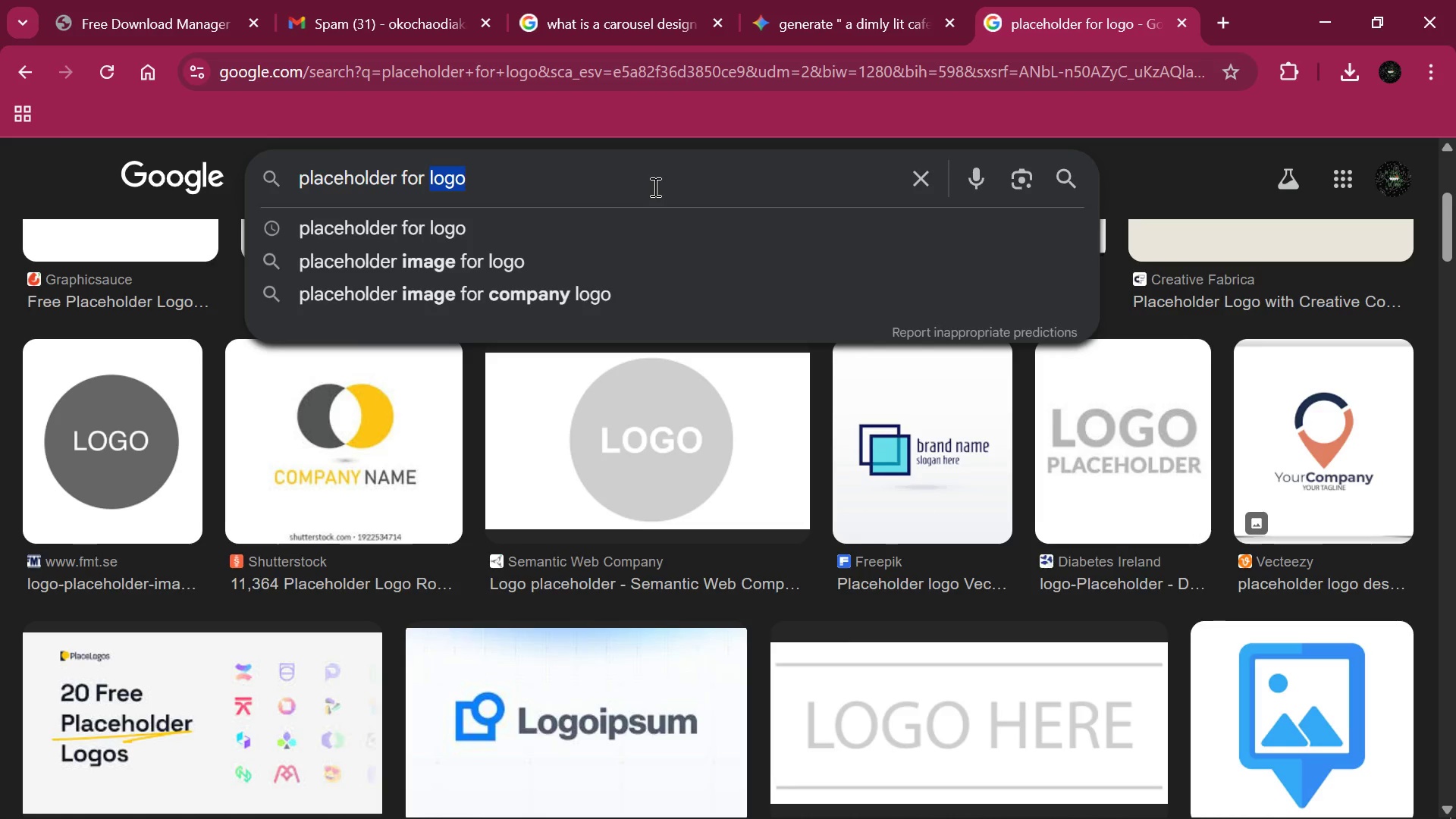 
key(Control+A)
 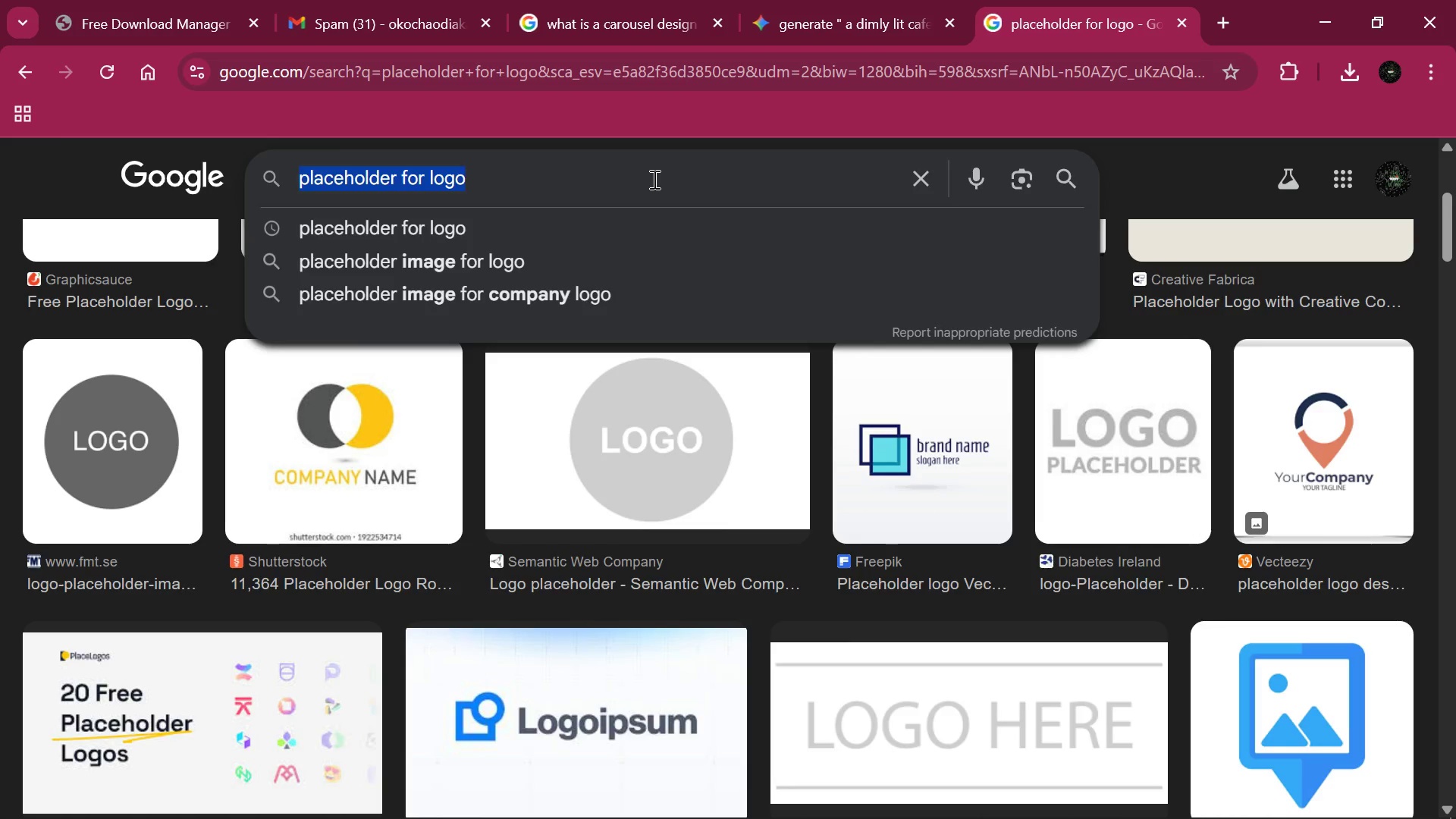 
type(mood colors)
key(Backspace)
 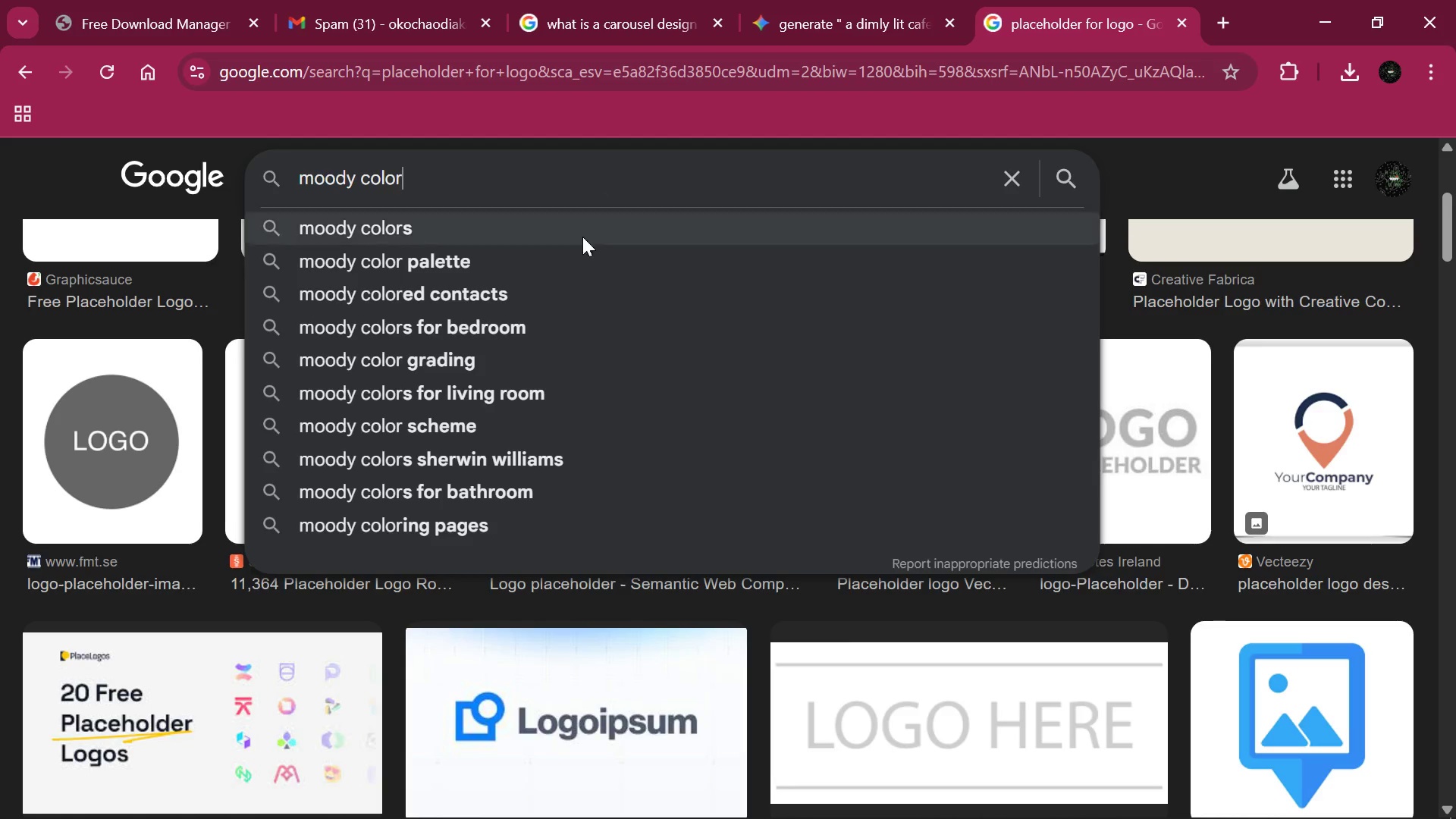 
left_click([566, 259])
 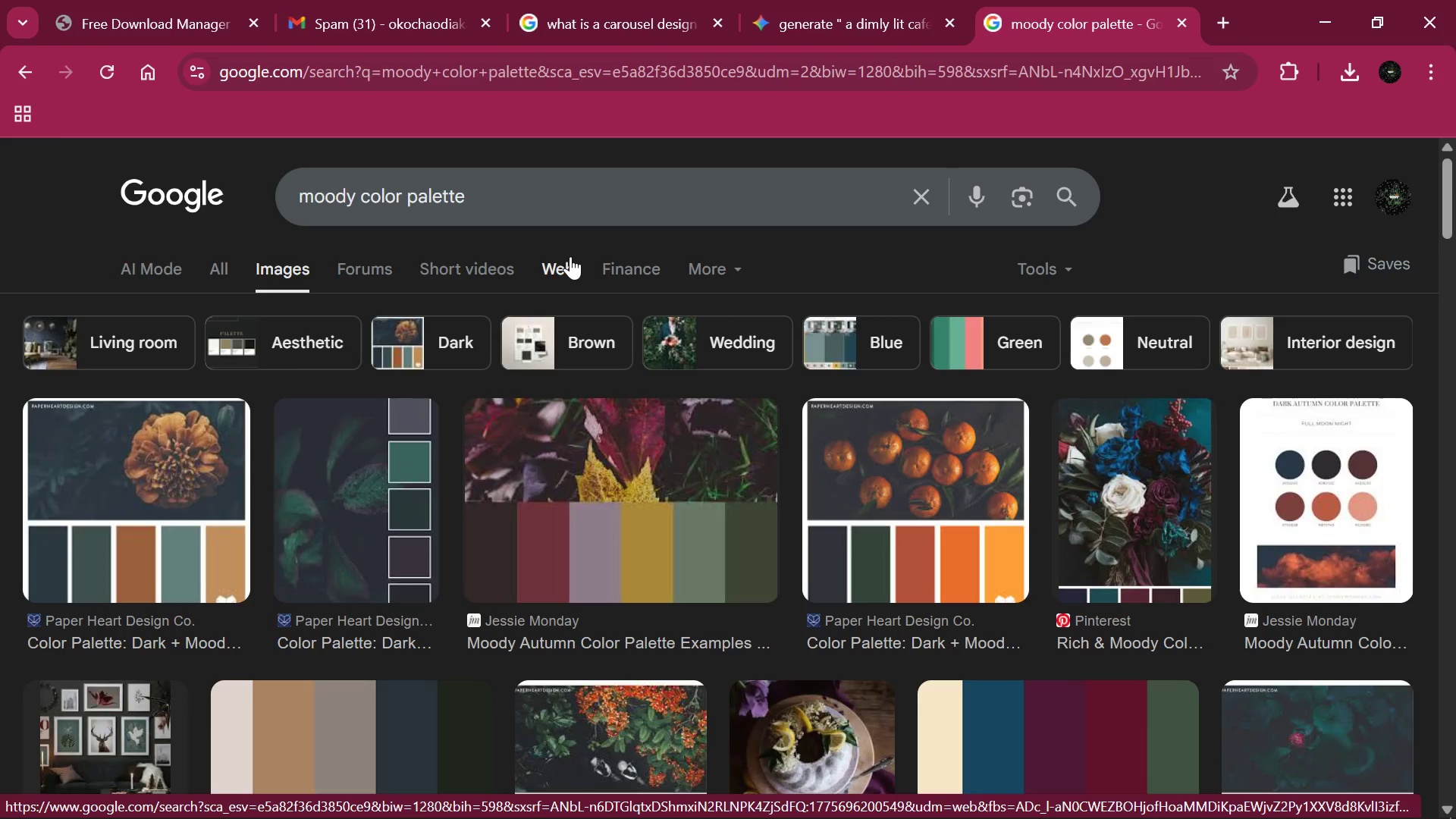 
wait(14.28)
 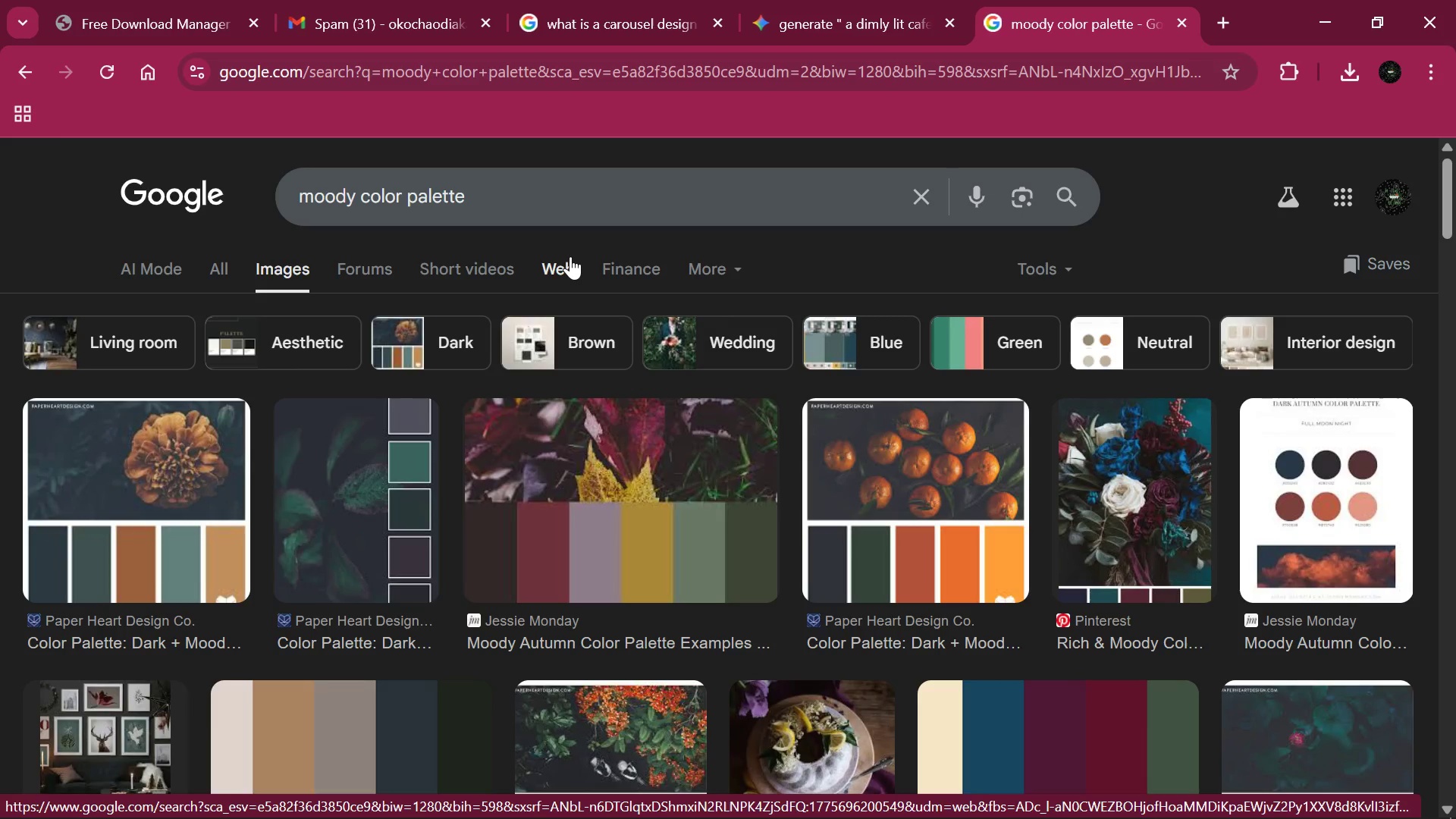 
key(Alt+Tab)